 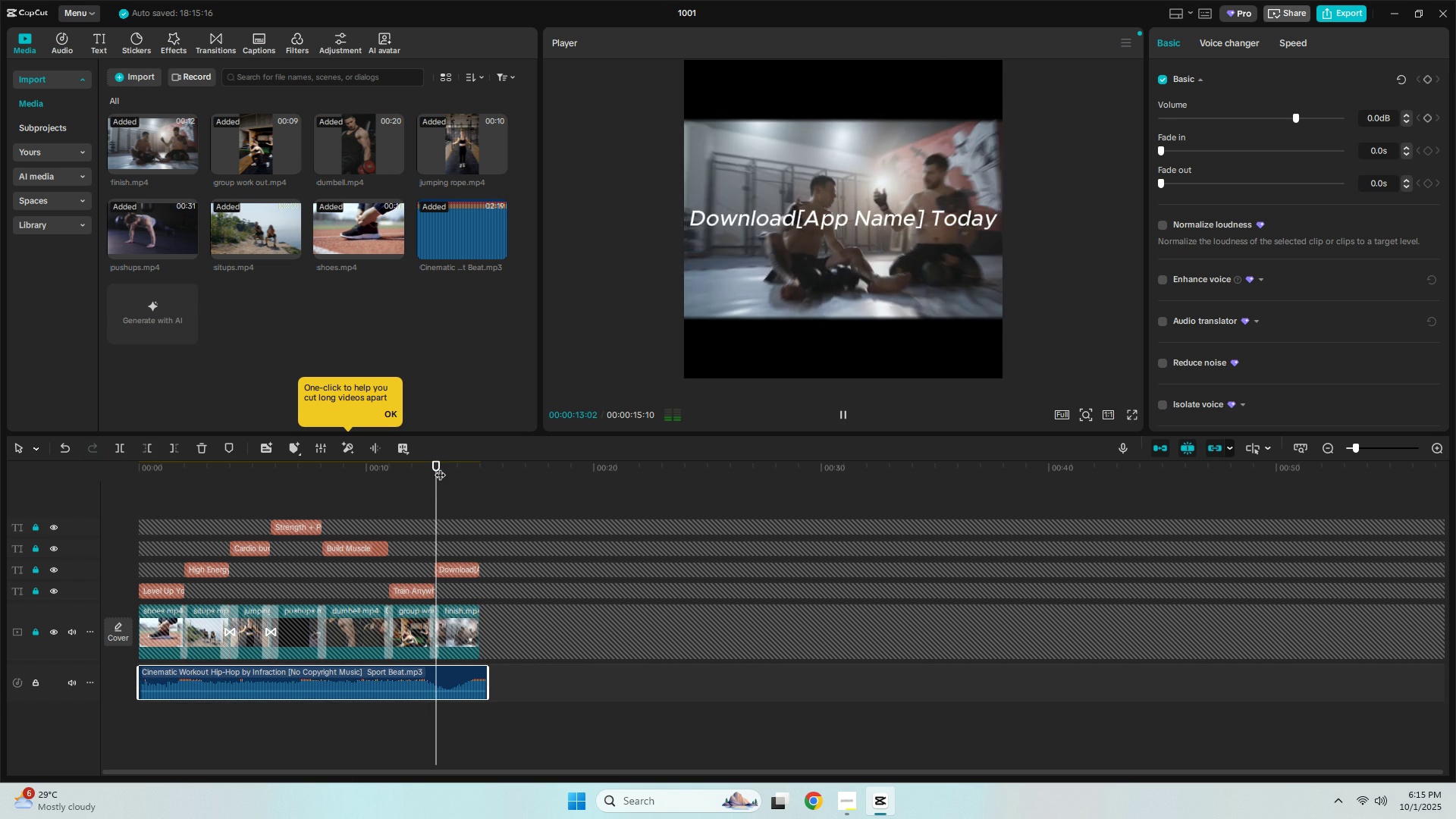 
key(Space)
 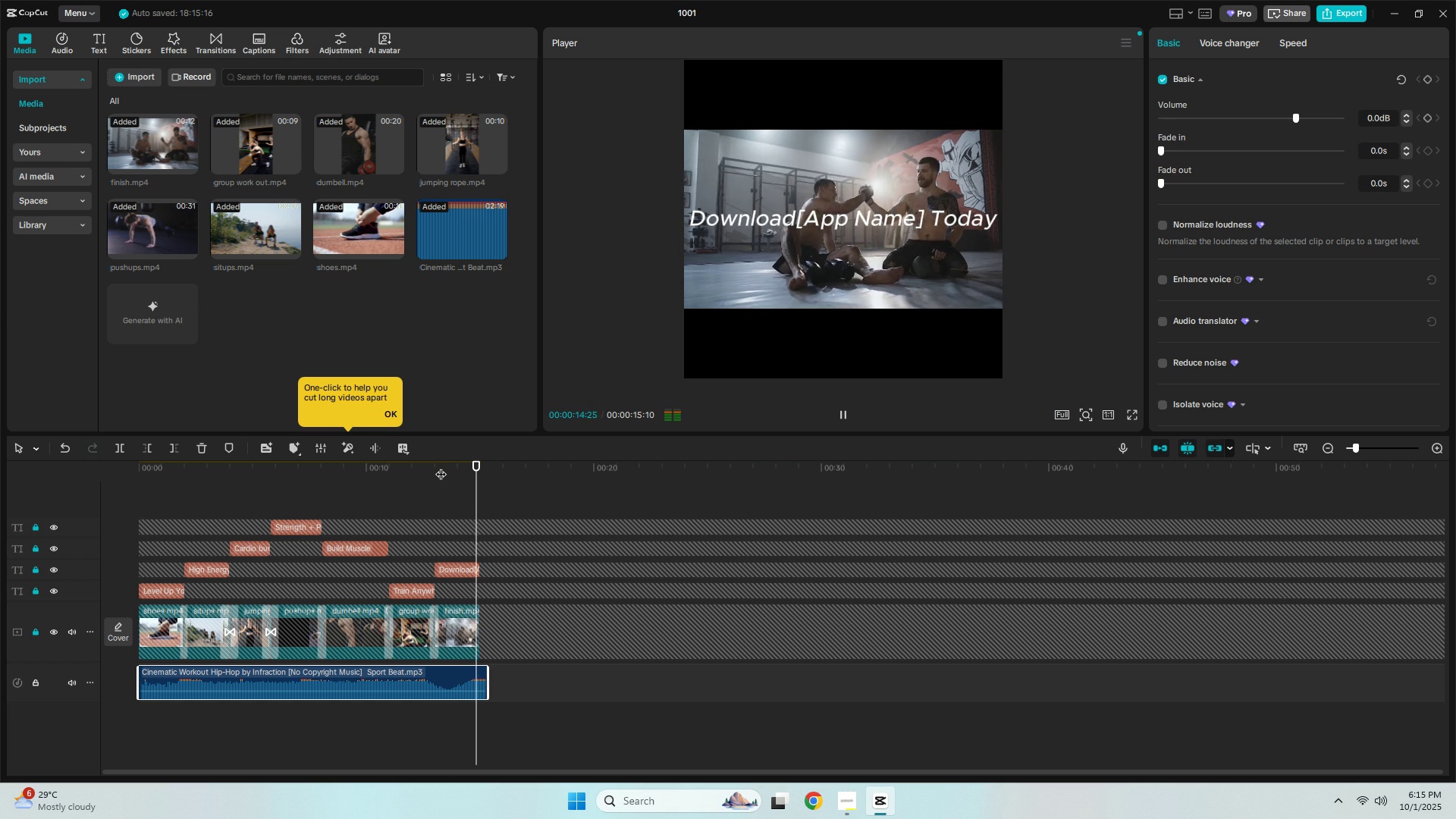 
key(Space)
 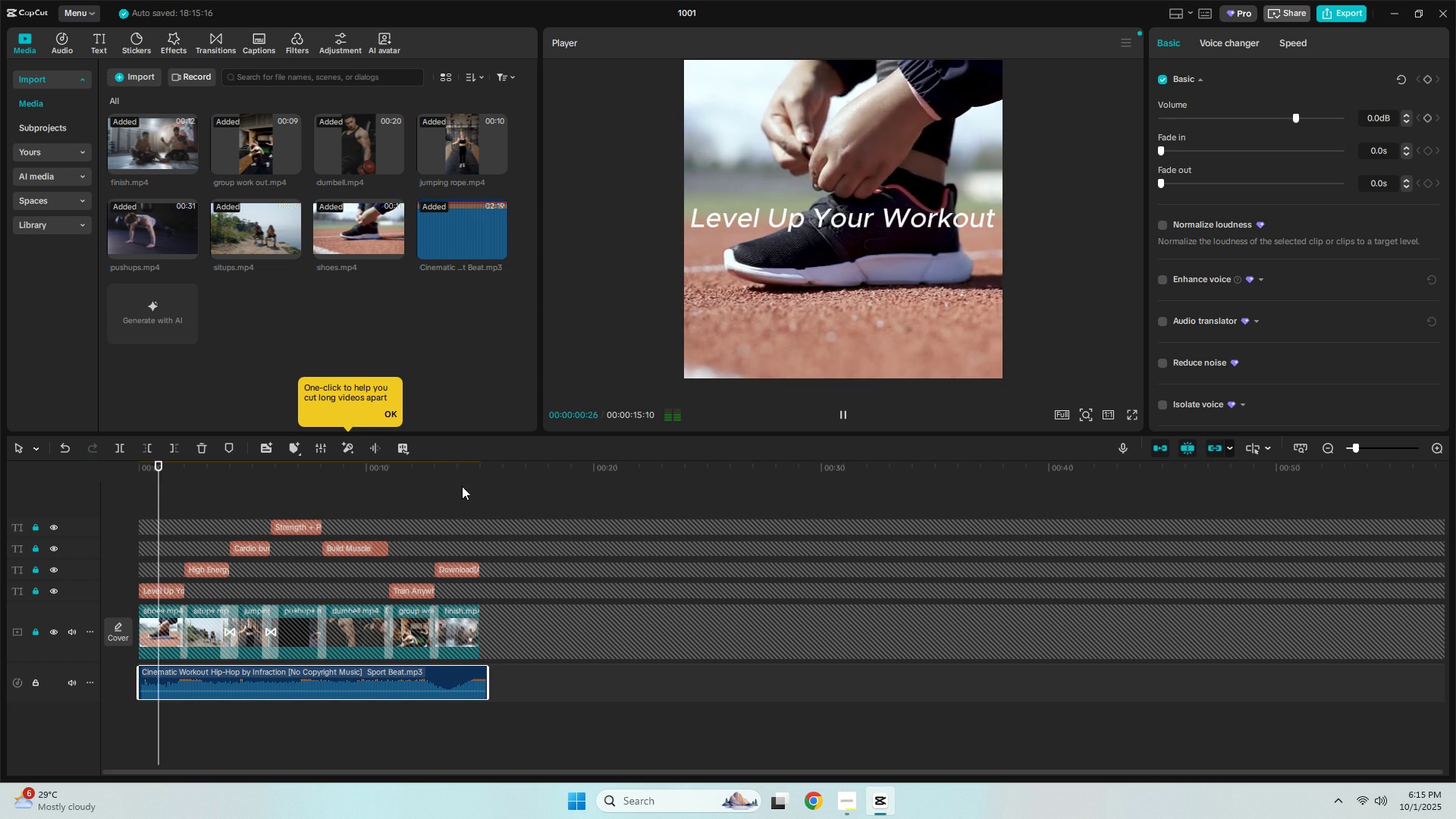 
left_click([459, 472])
 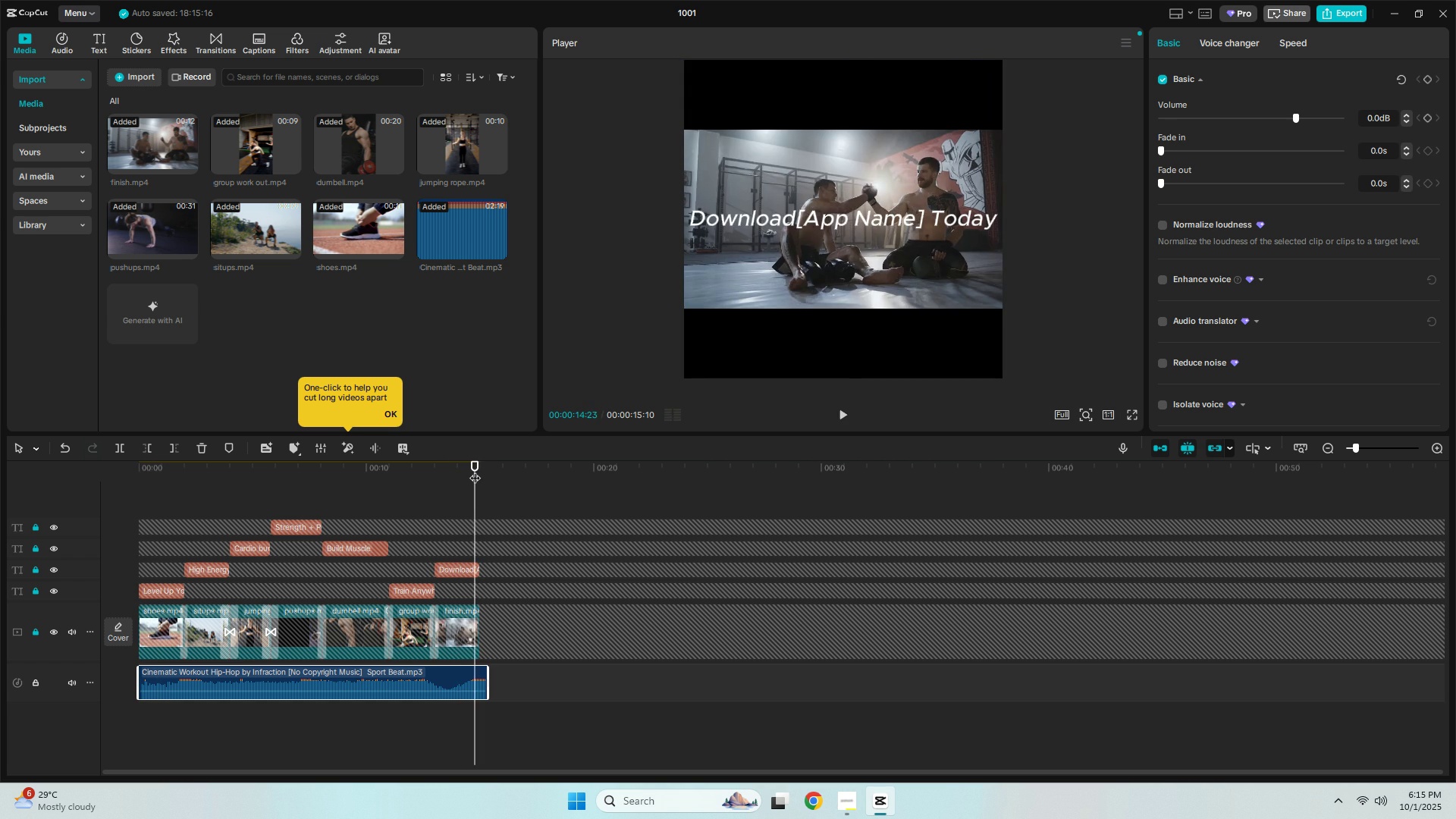 
key(Space)
 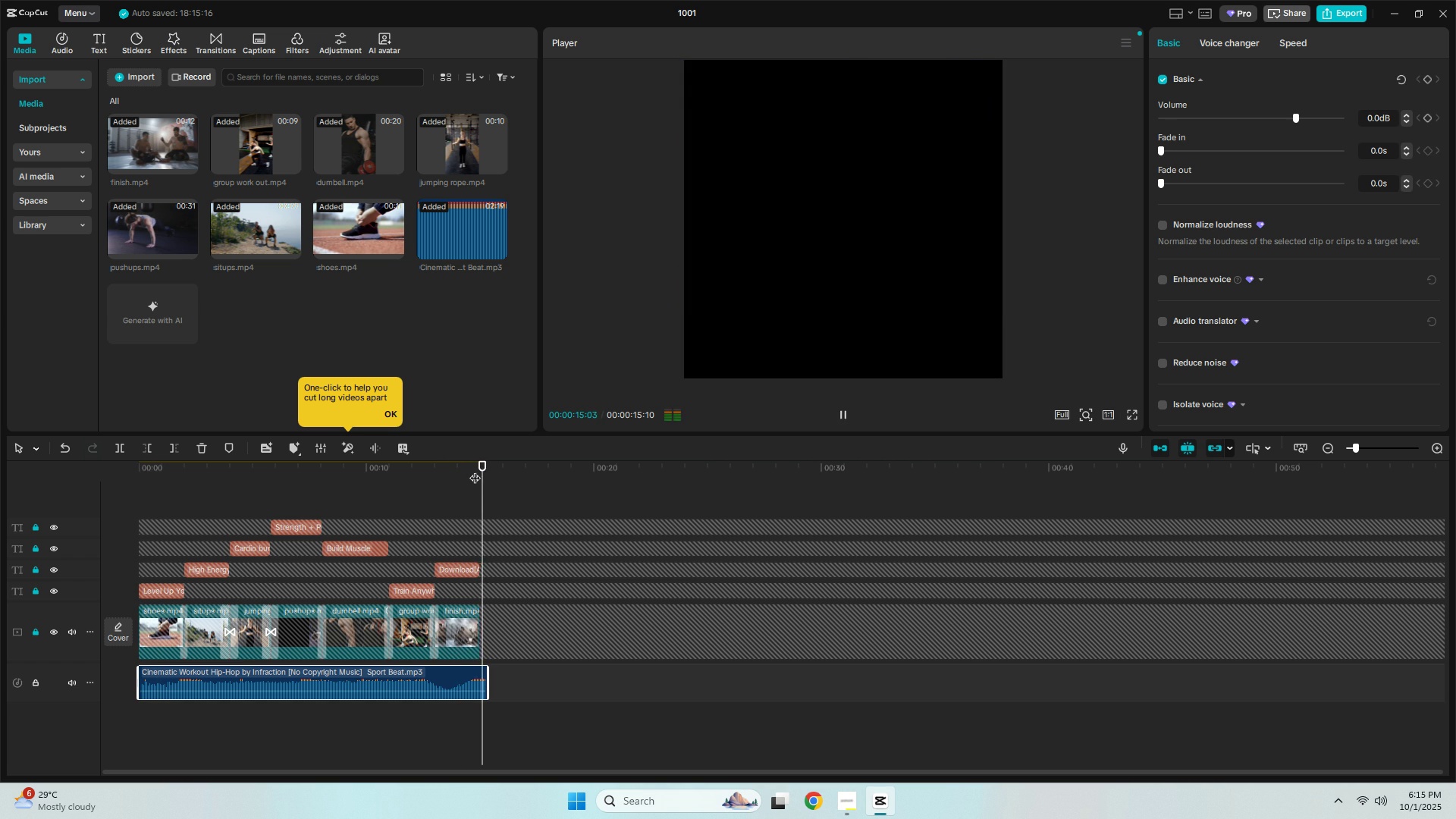 
key(Space)
 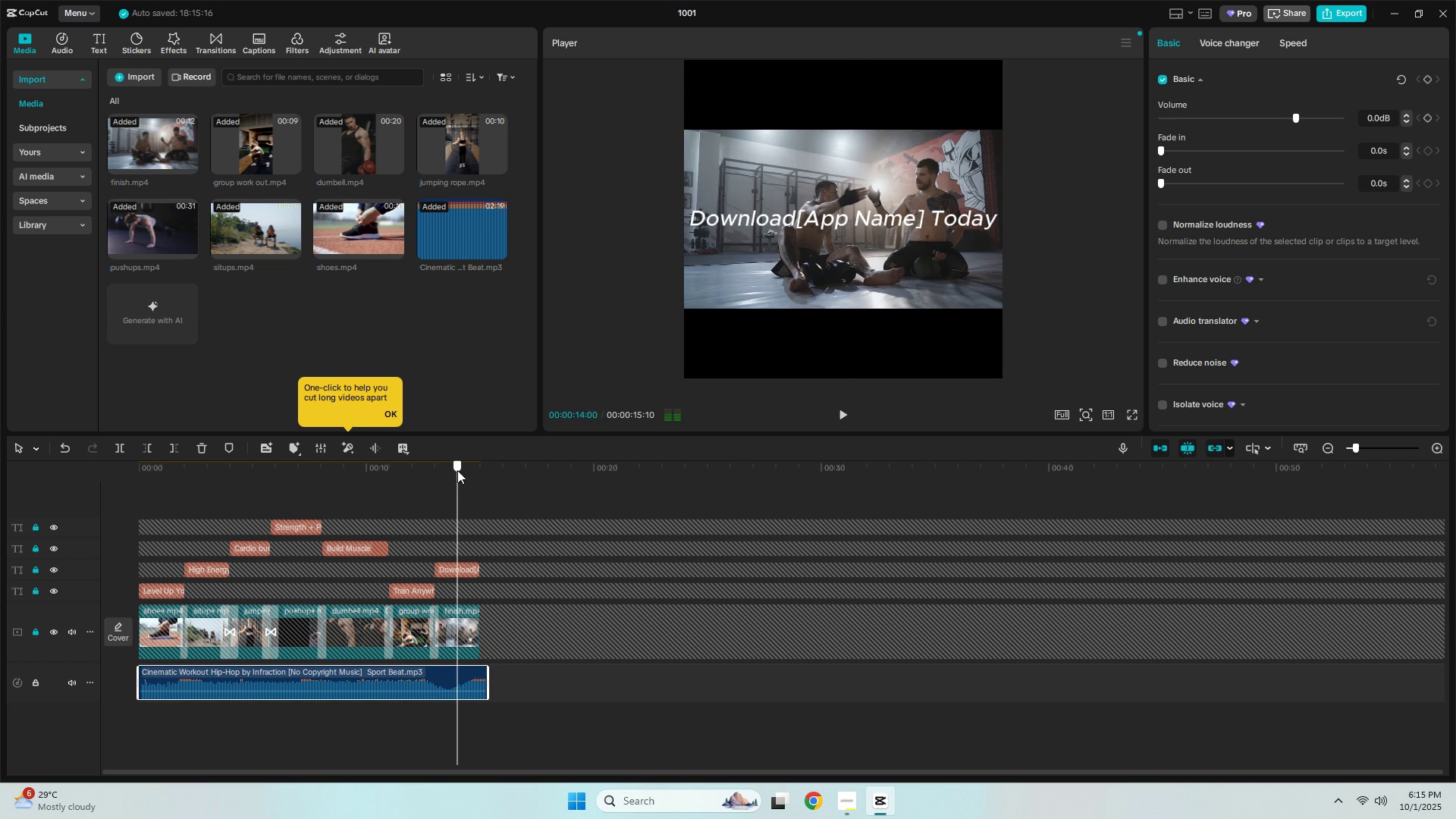 
left_click([457, 470])
 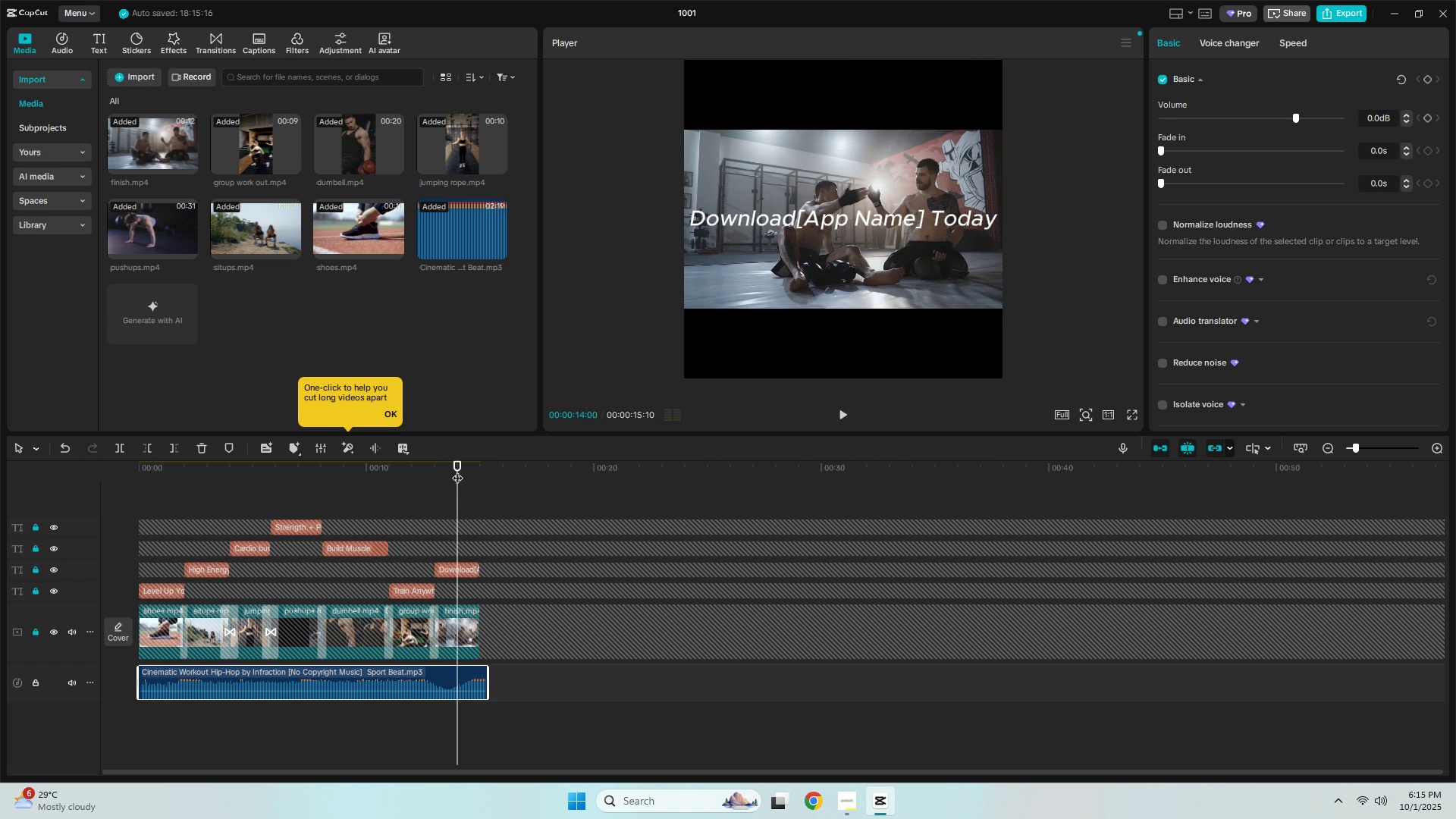 
key(Space)
 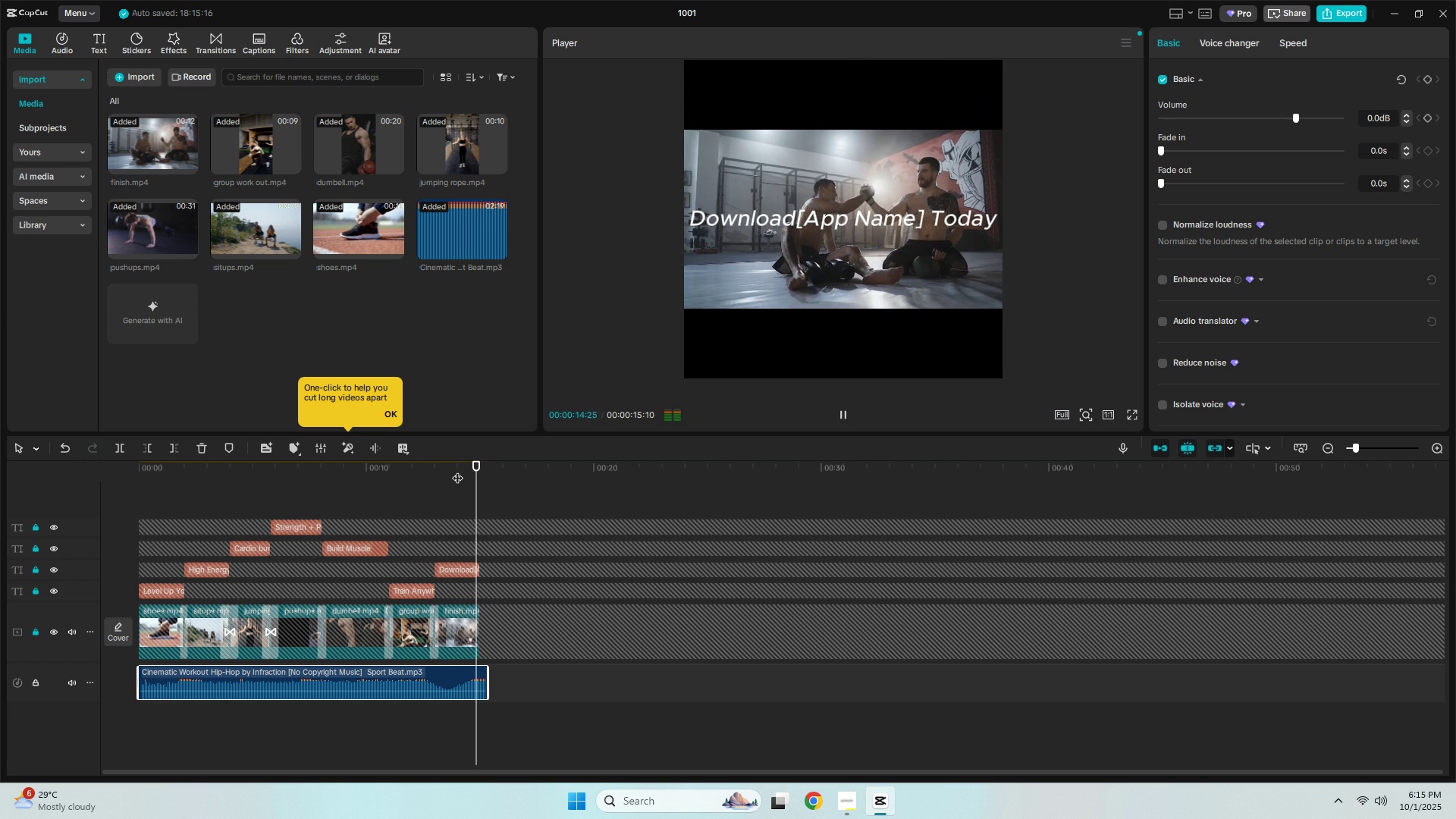 
key(Space)
 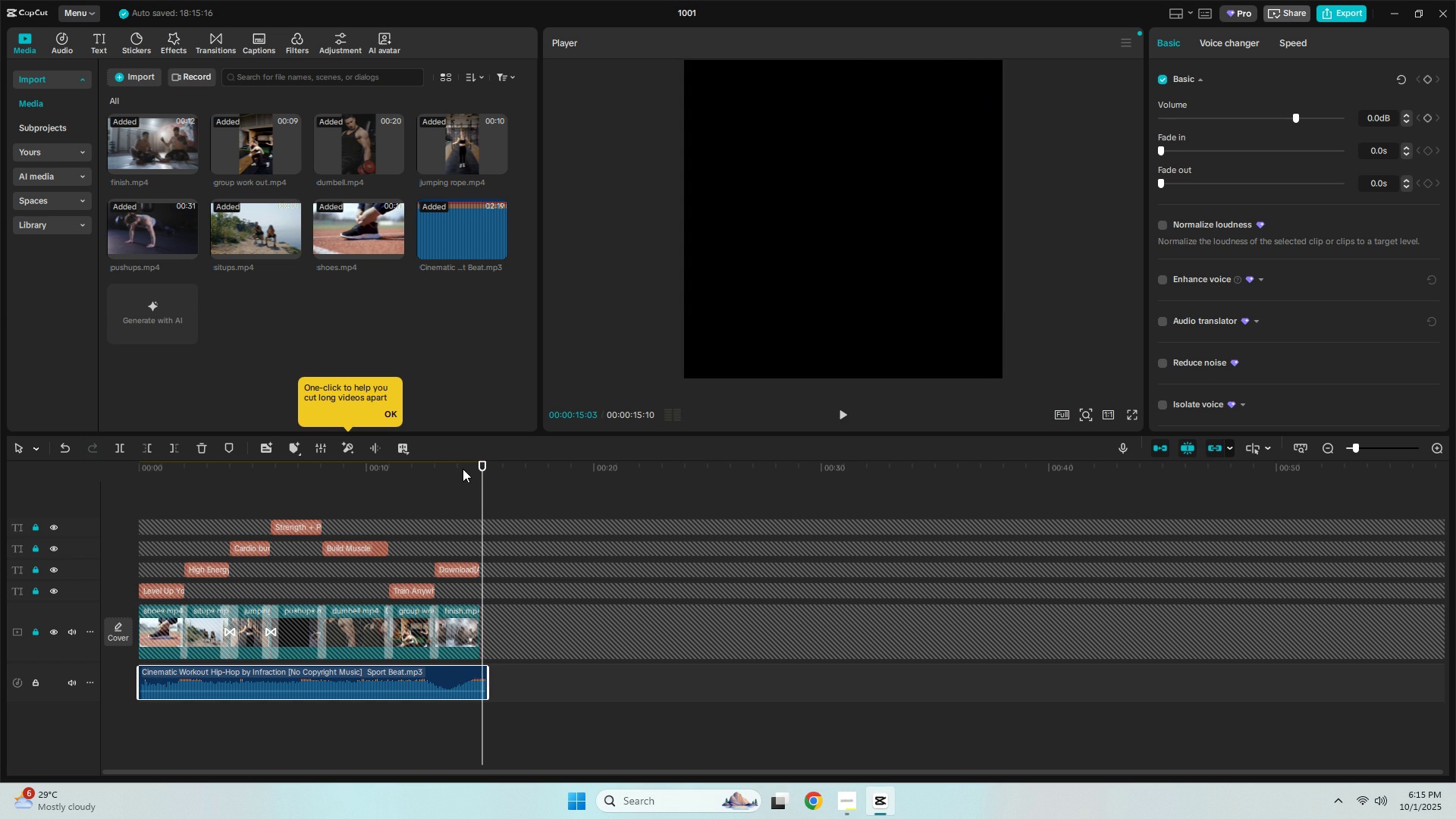 
left_click([463, 469])
 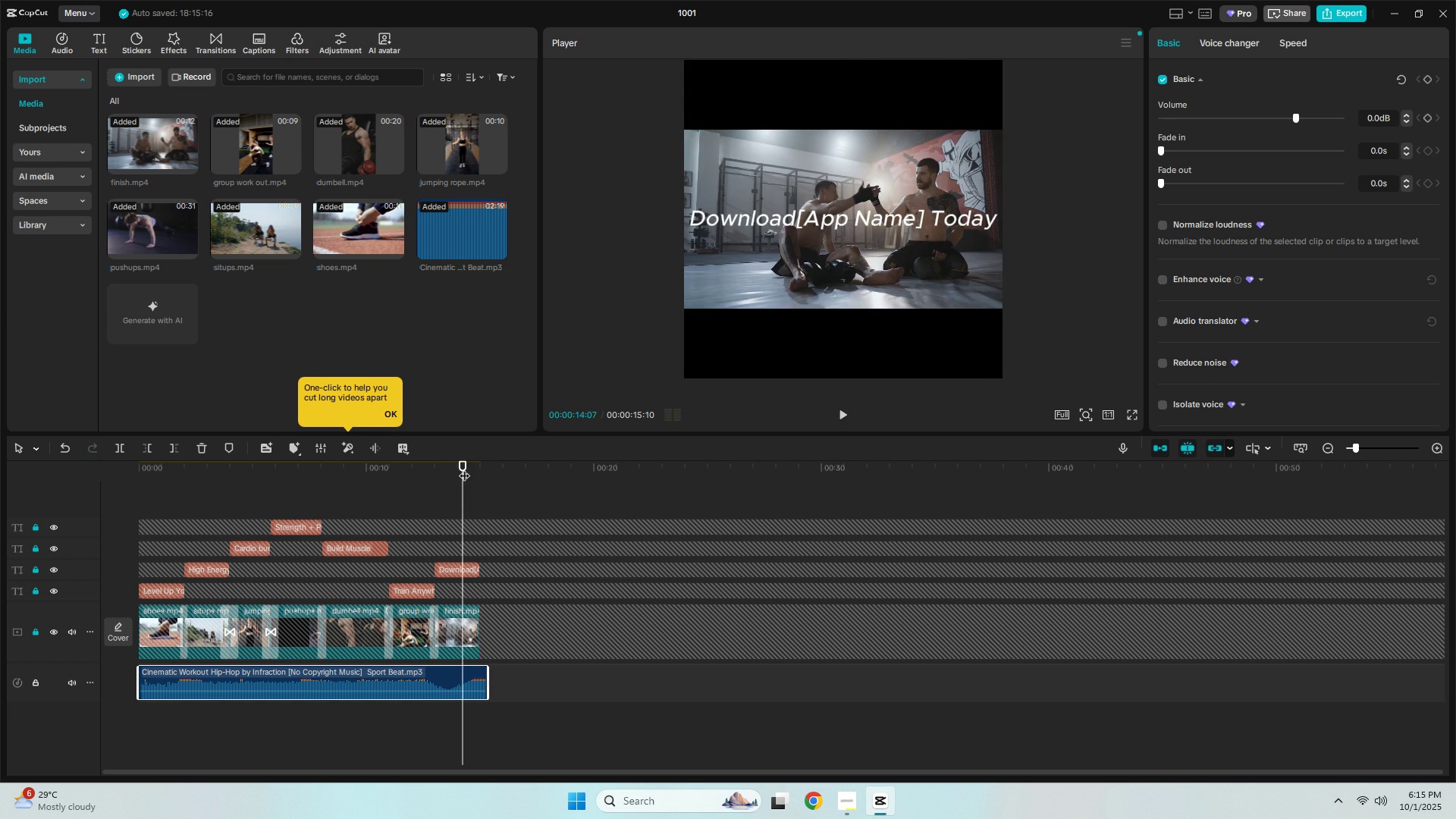 
key(Space)
 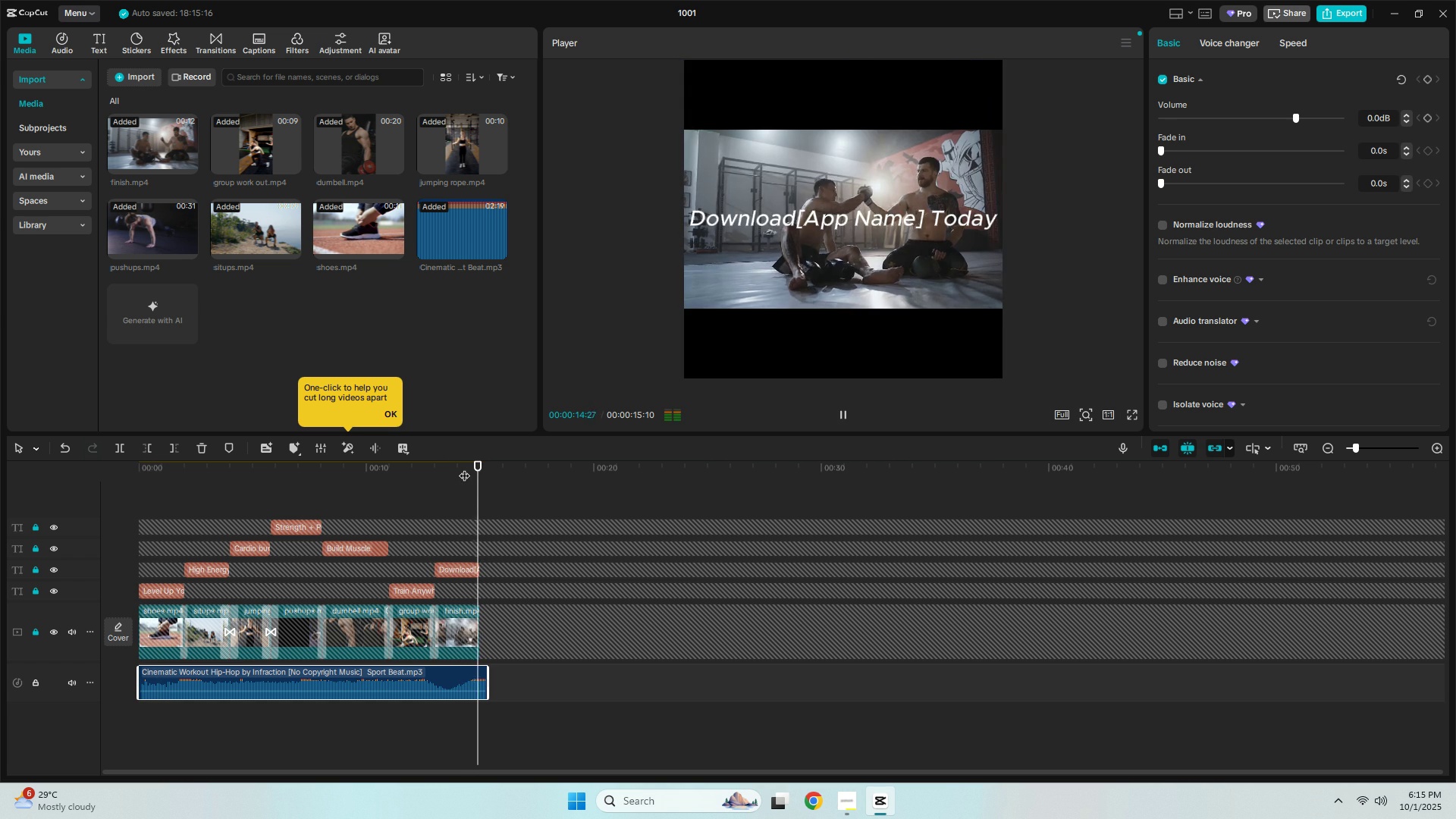 
key(Space)